 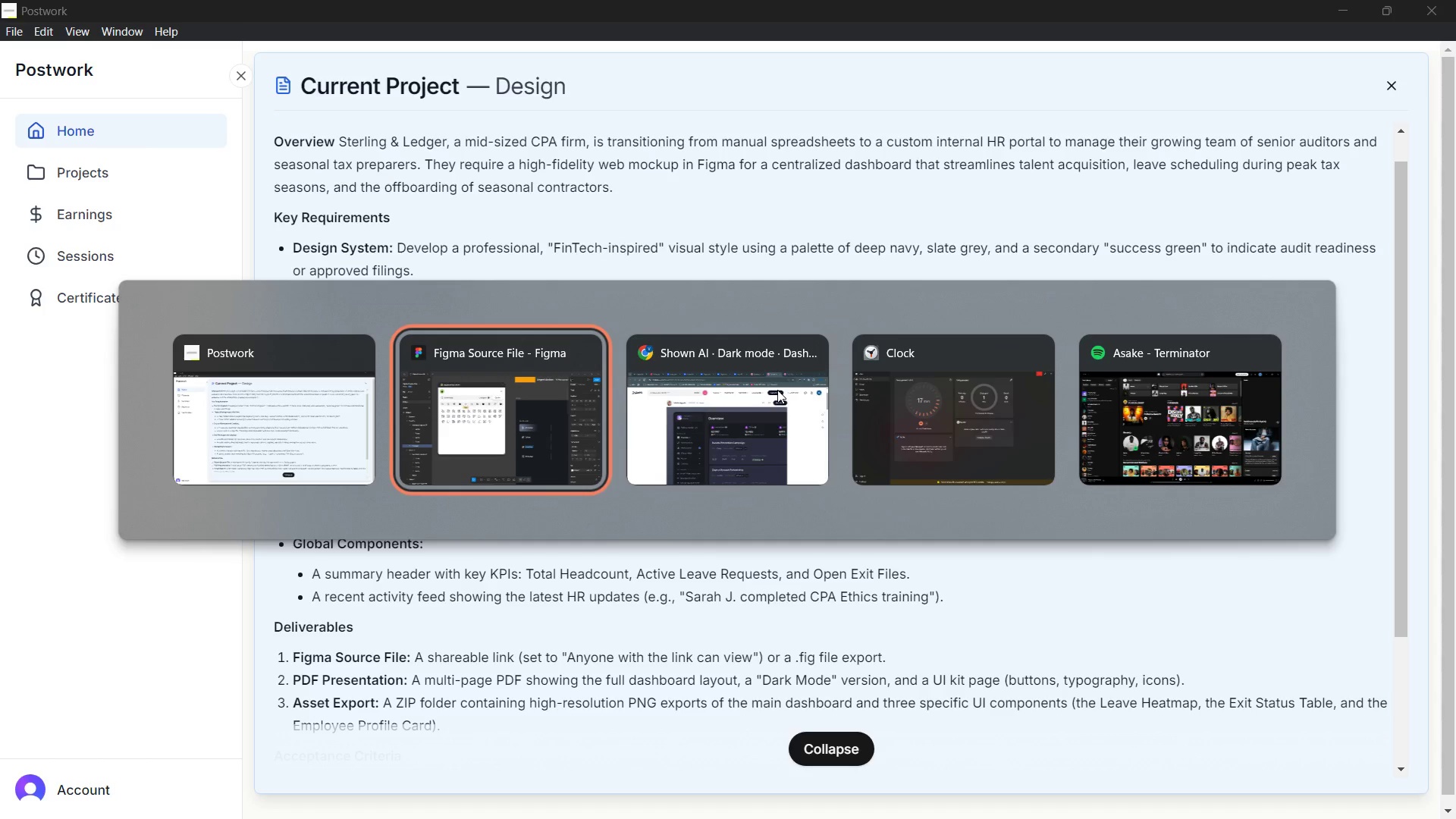 
type(Leave)
 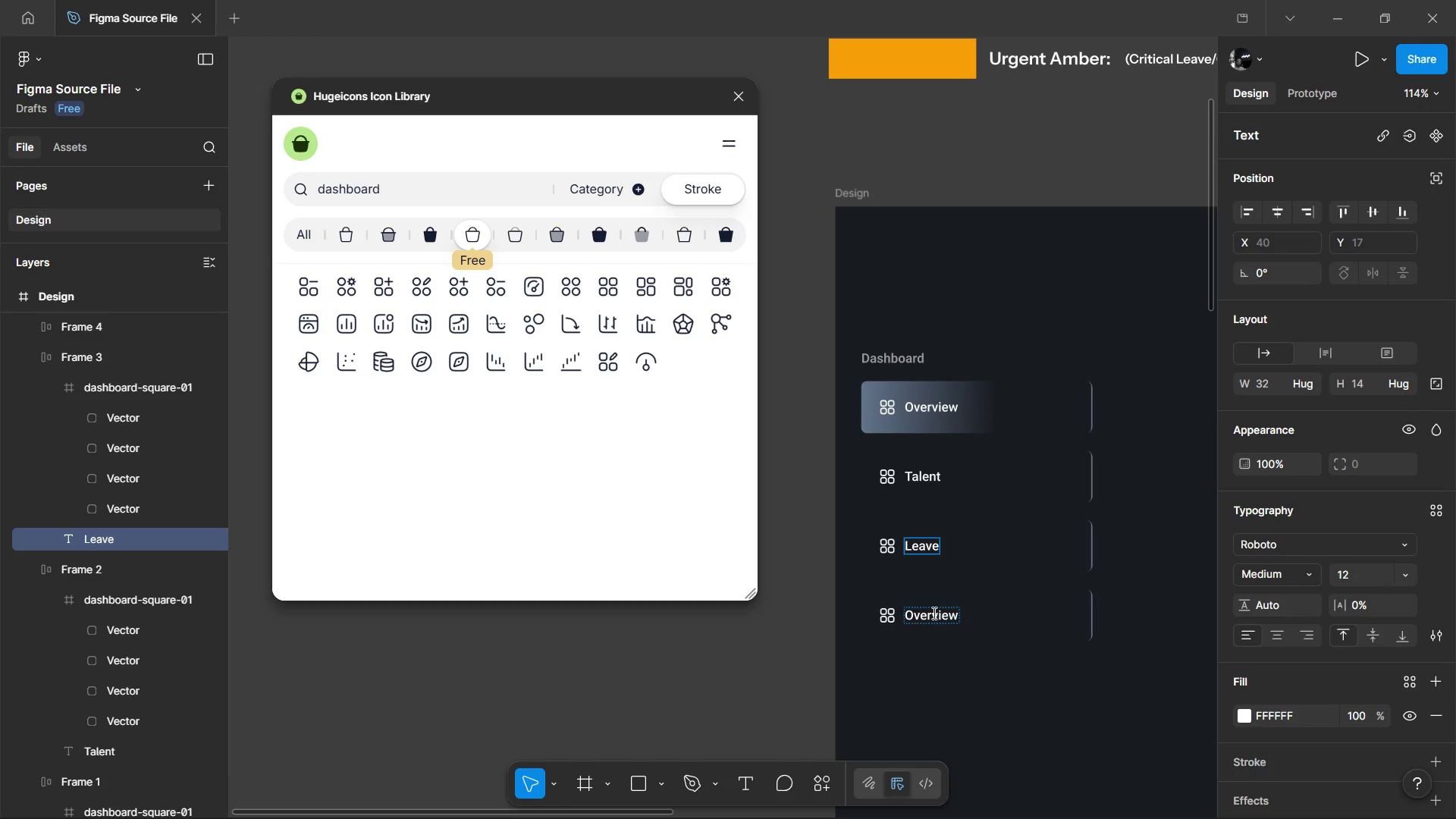 
double_click([933, 617])
 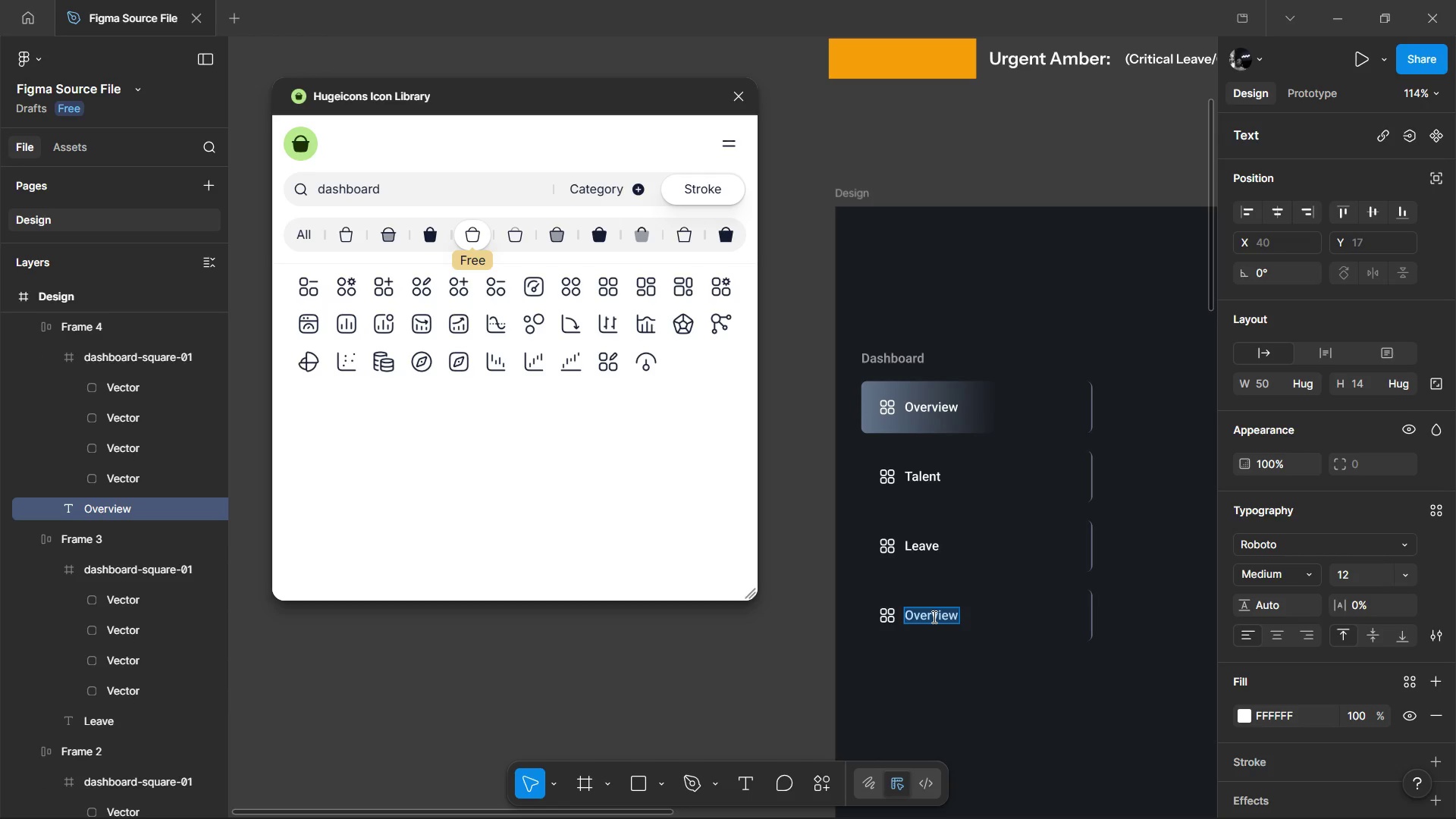 
hold_key(key=ShiftLeft, duration=1.5)
 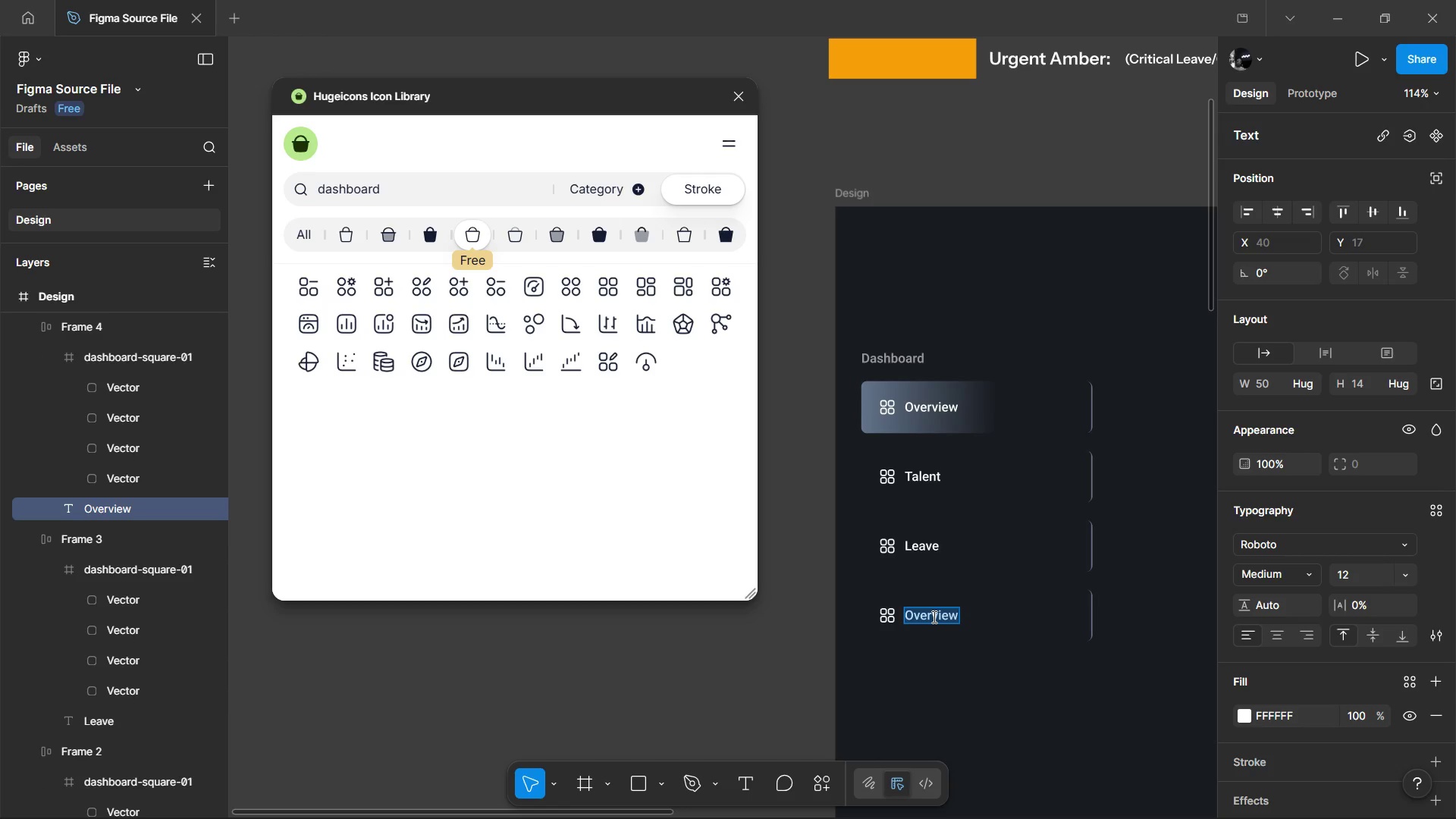 
hold_key(key=ShiftLeft, duration=1.51)
 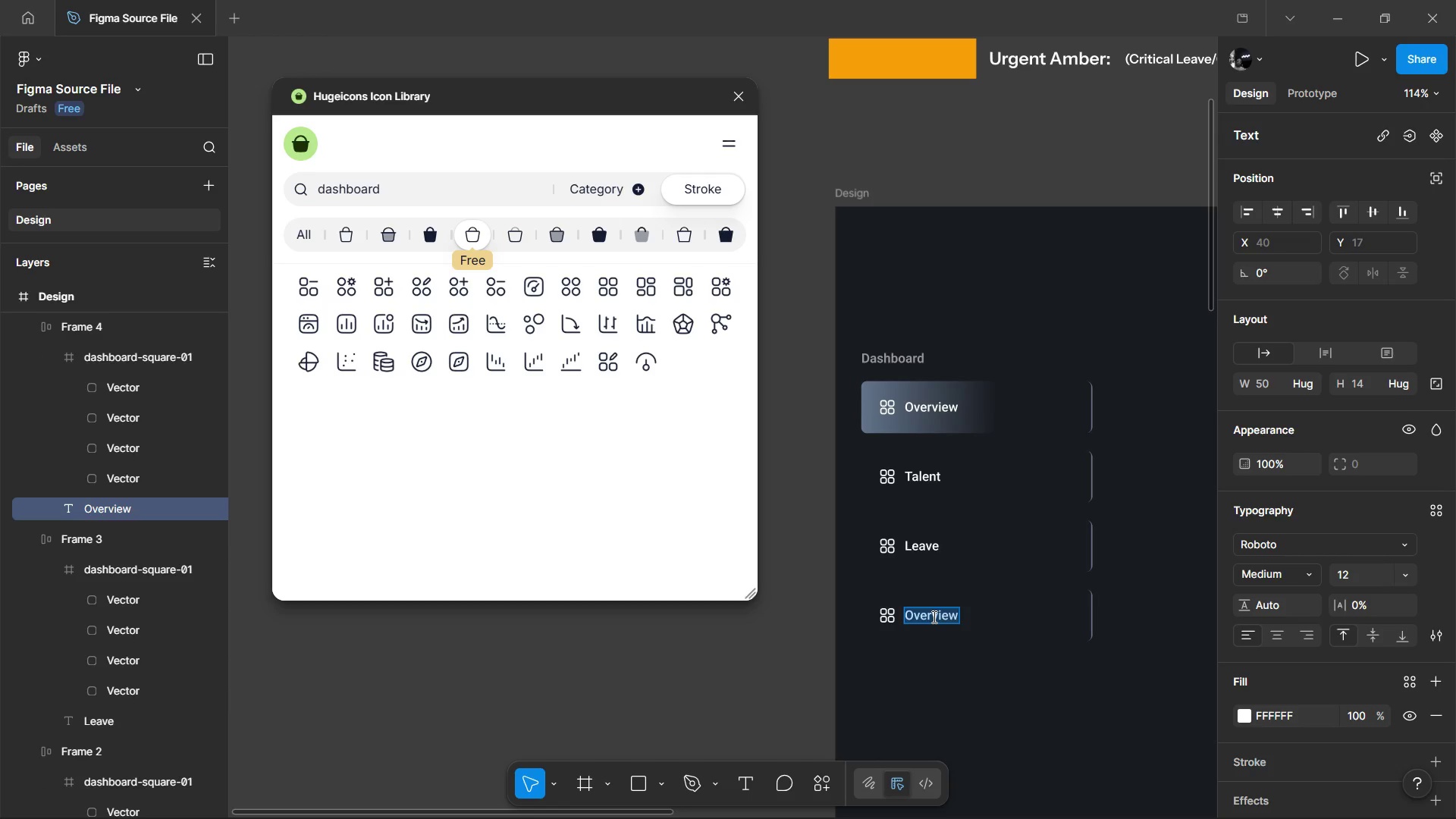 
type(Exit)
 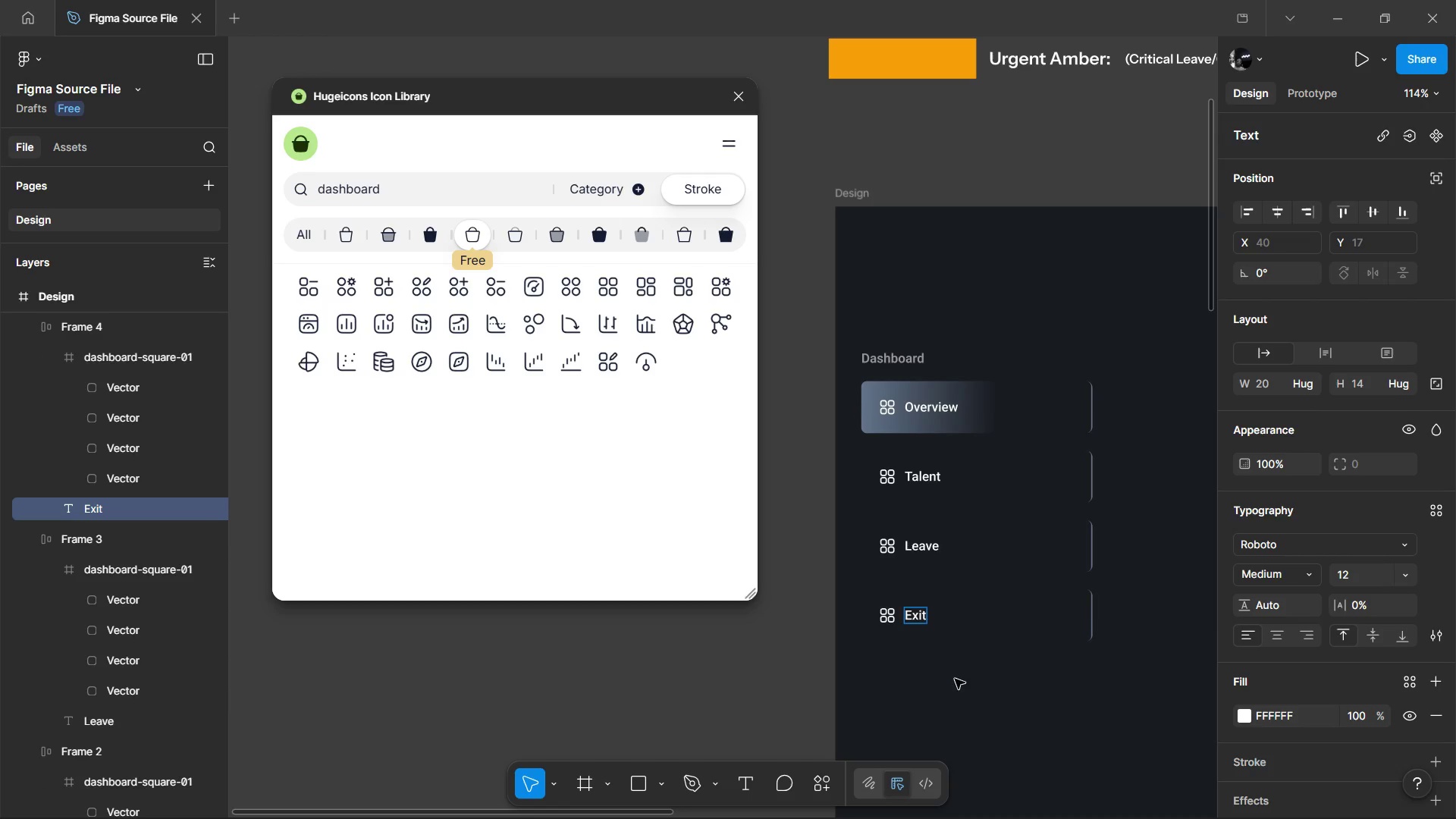 
double_click([960, 698])
 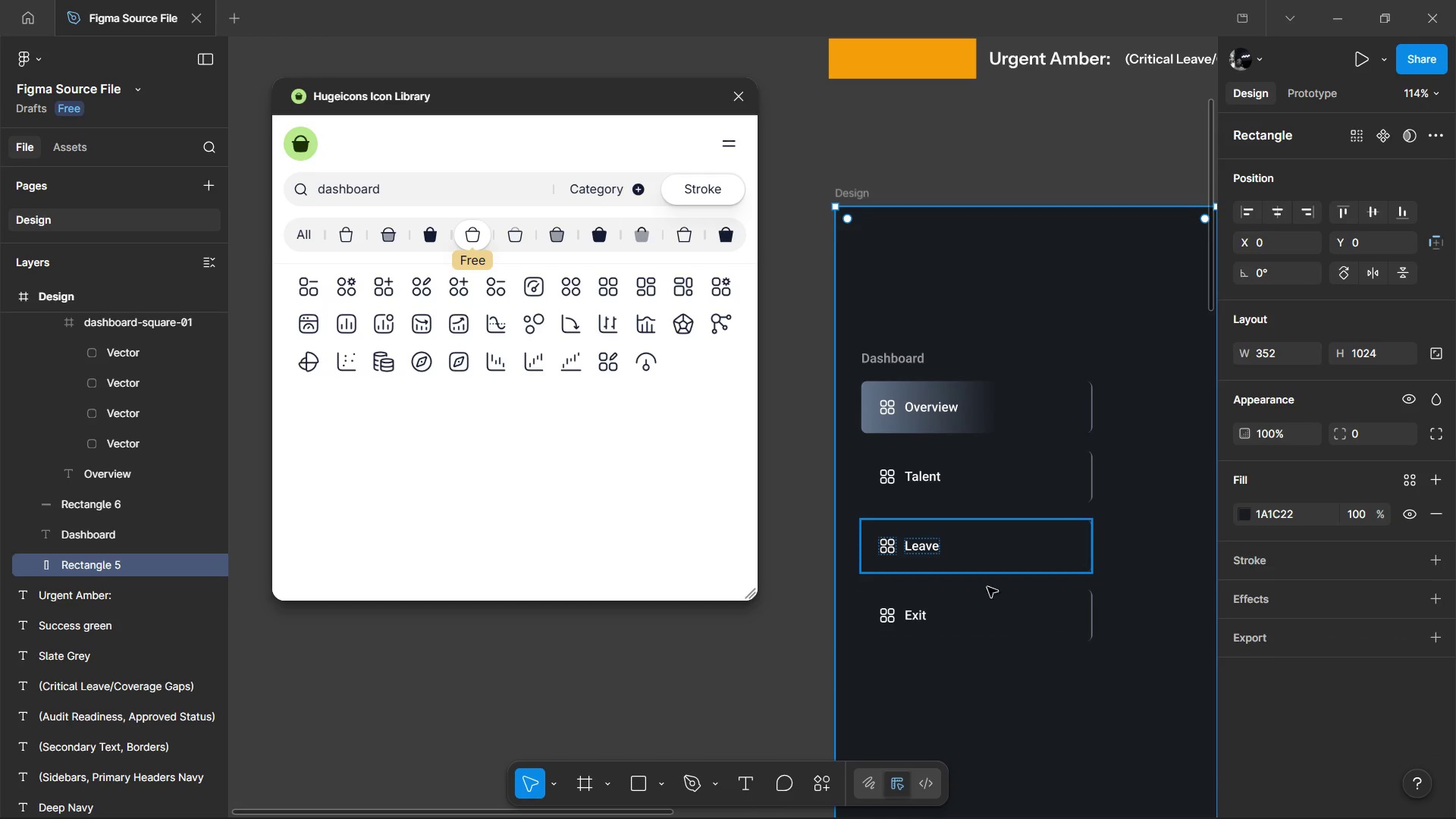 
left_click([987, 595])
 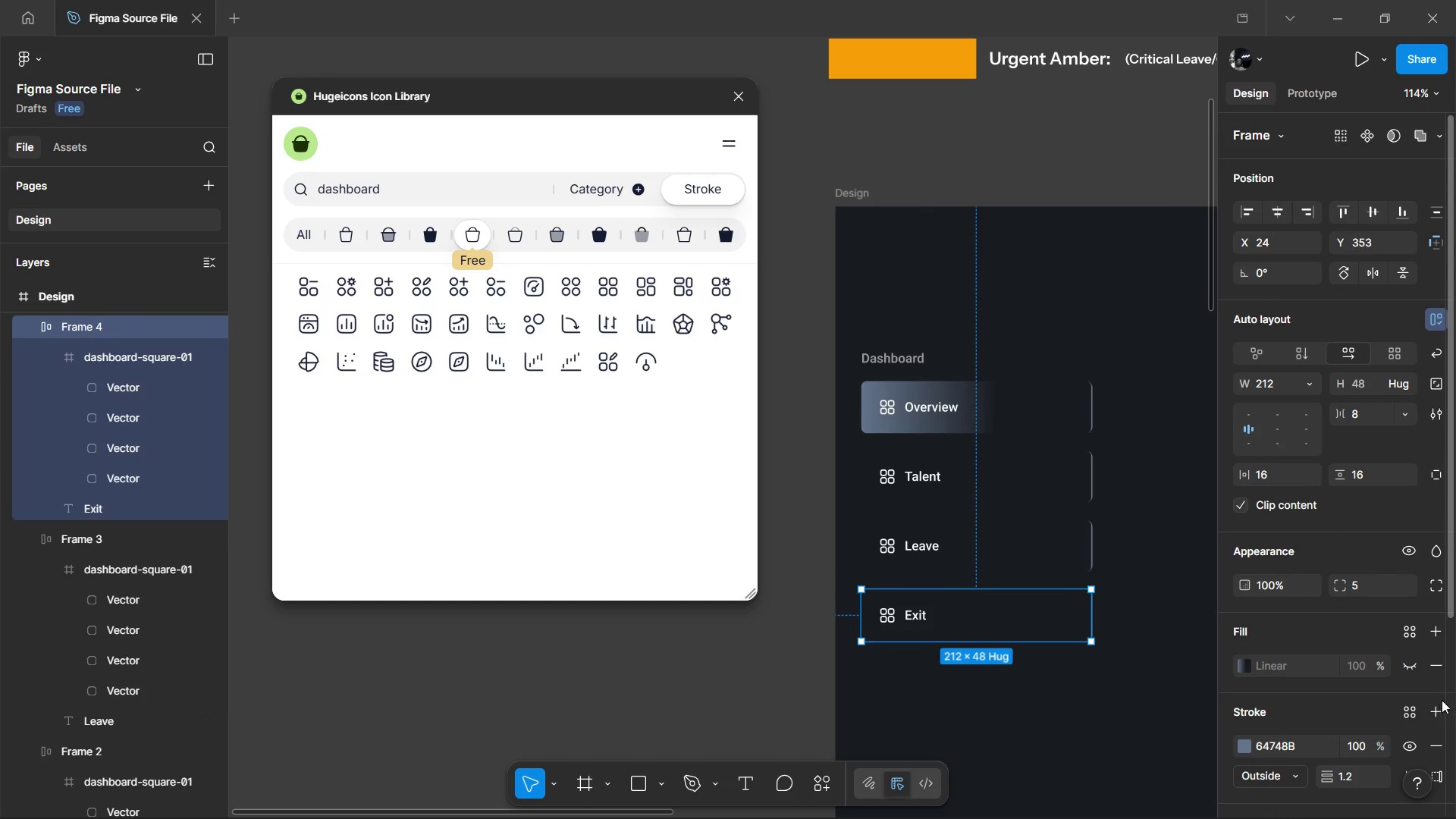 
left_click([1410, 746])
 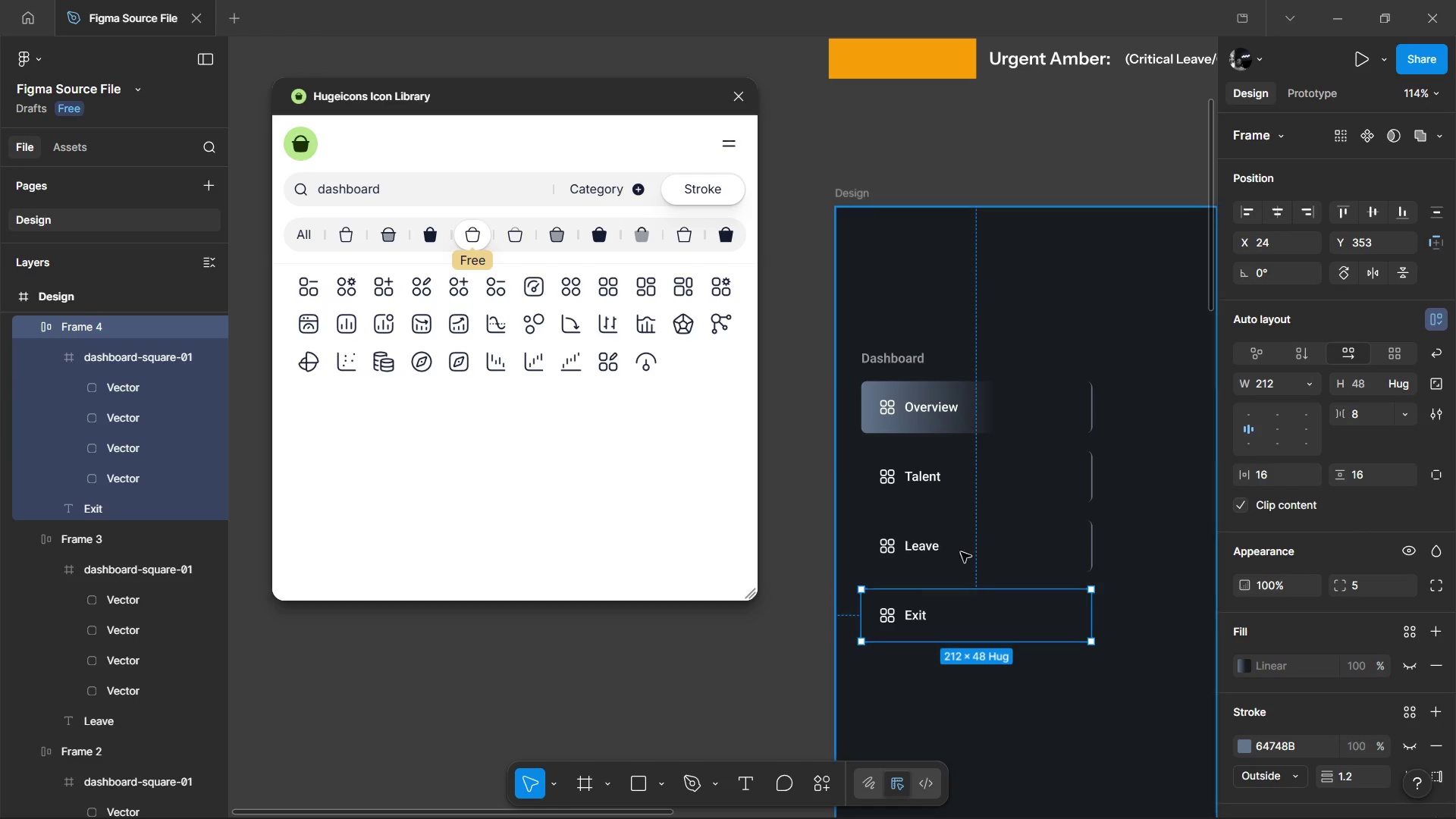 
left_click([961, 526])
 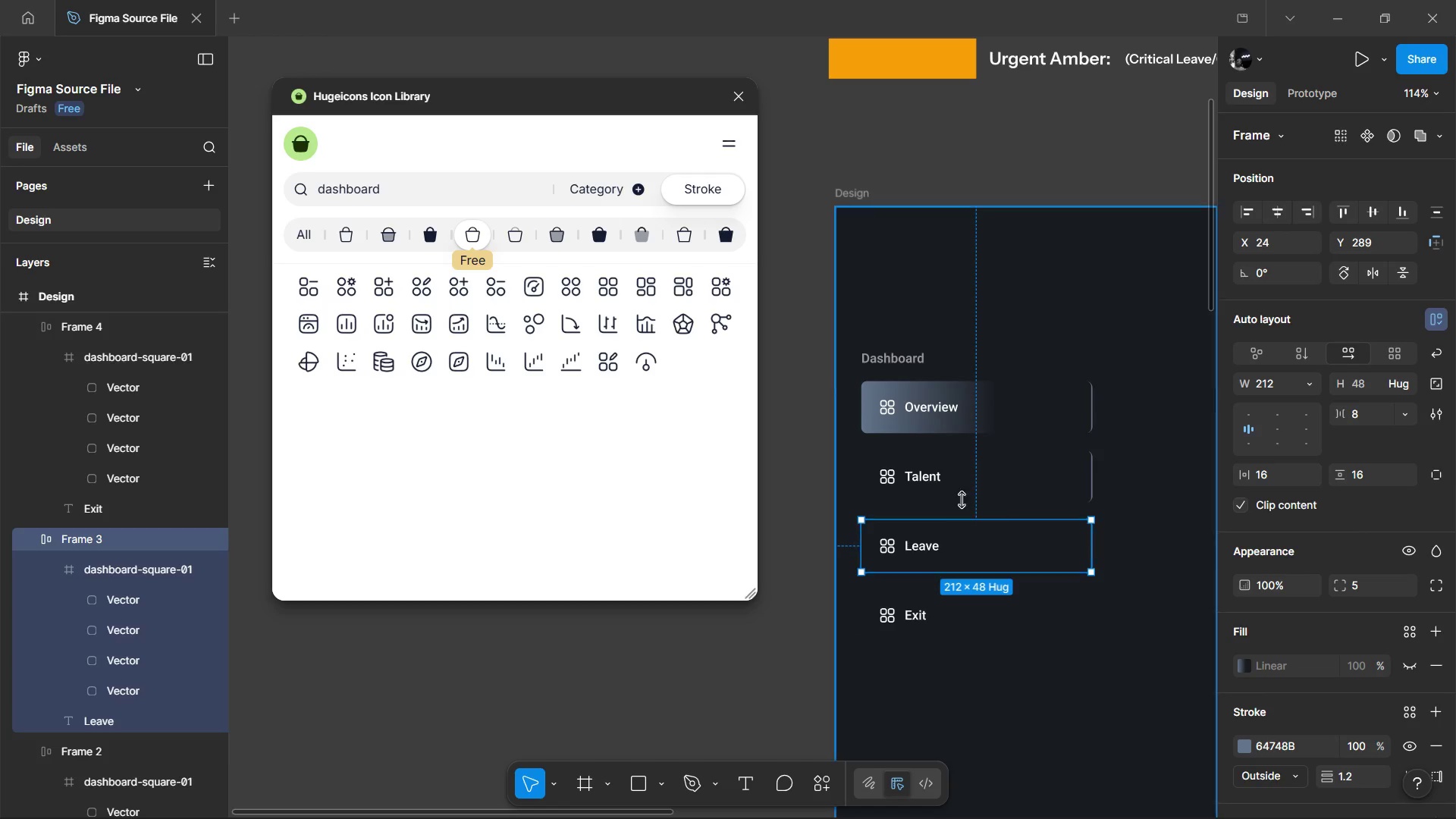 
hold_key(key=ShiftLeft, duration=0.64)
double_click([964, 478])
 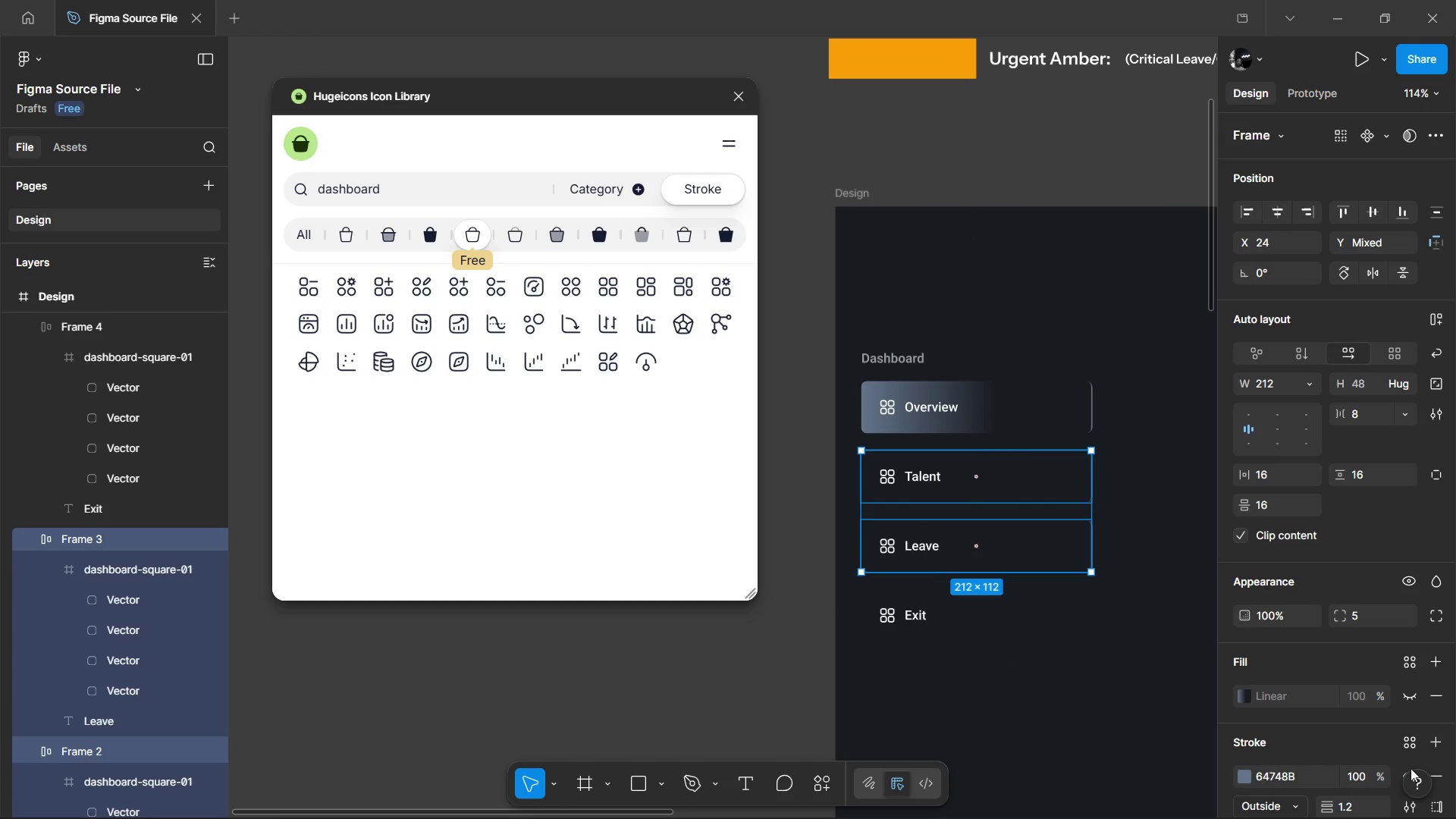 
scroll: coordinate [1357, 700], scroll_direction: down, amount: 2.0
 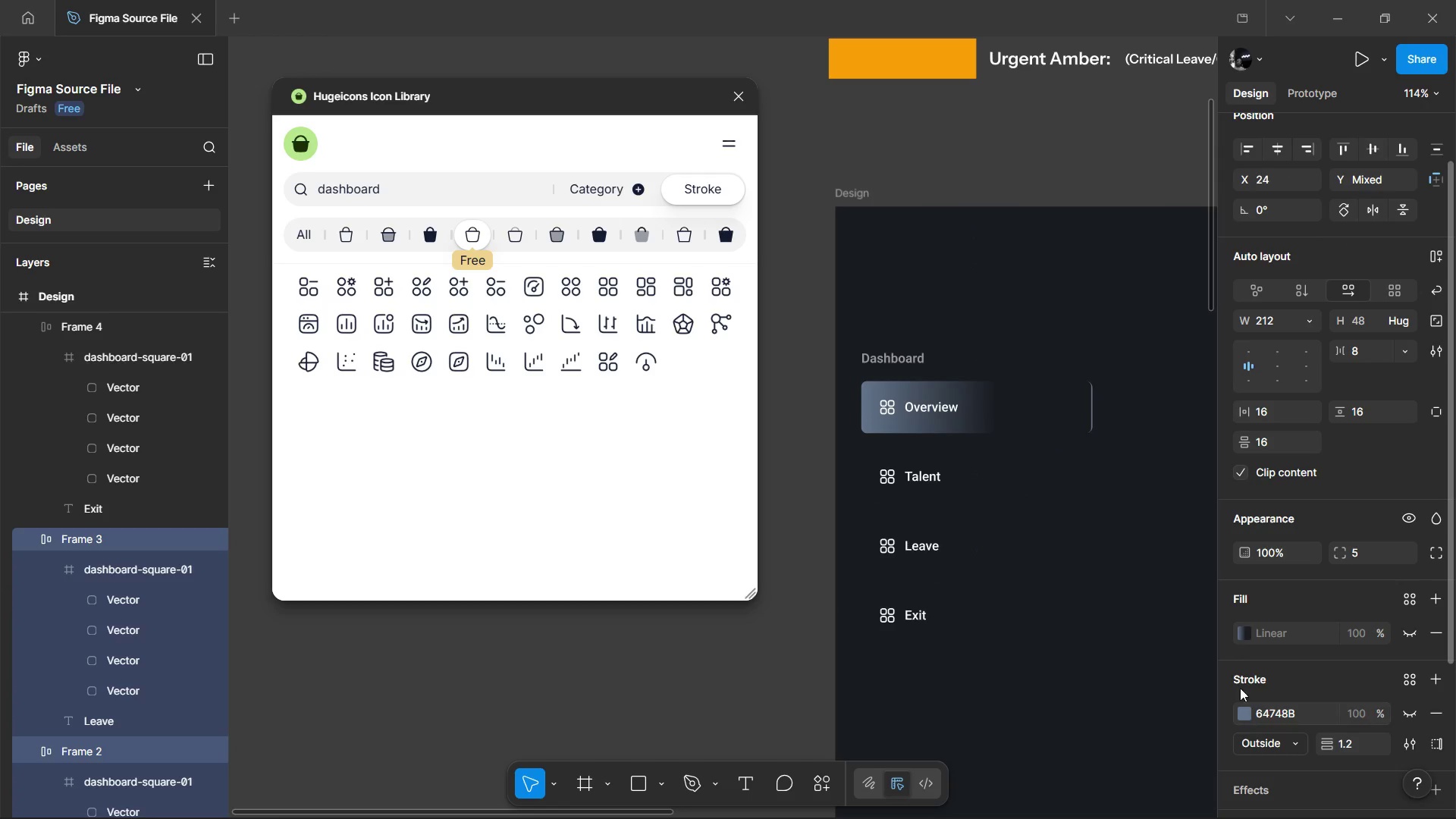 
double_click([1167, 667])
 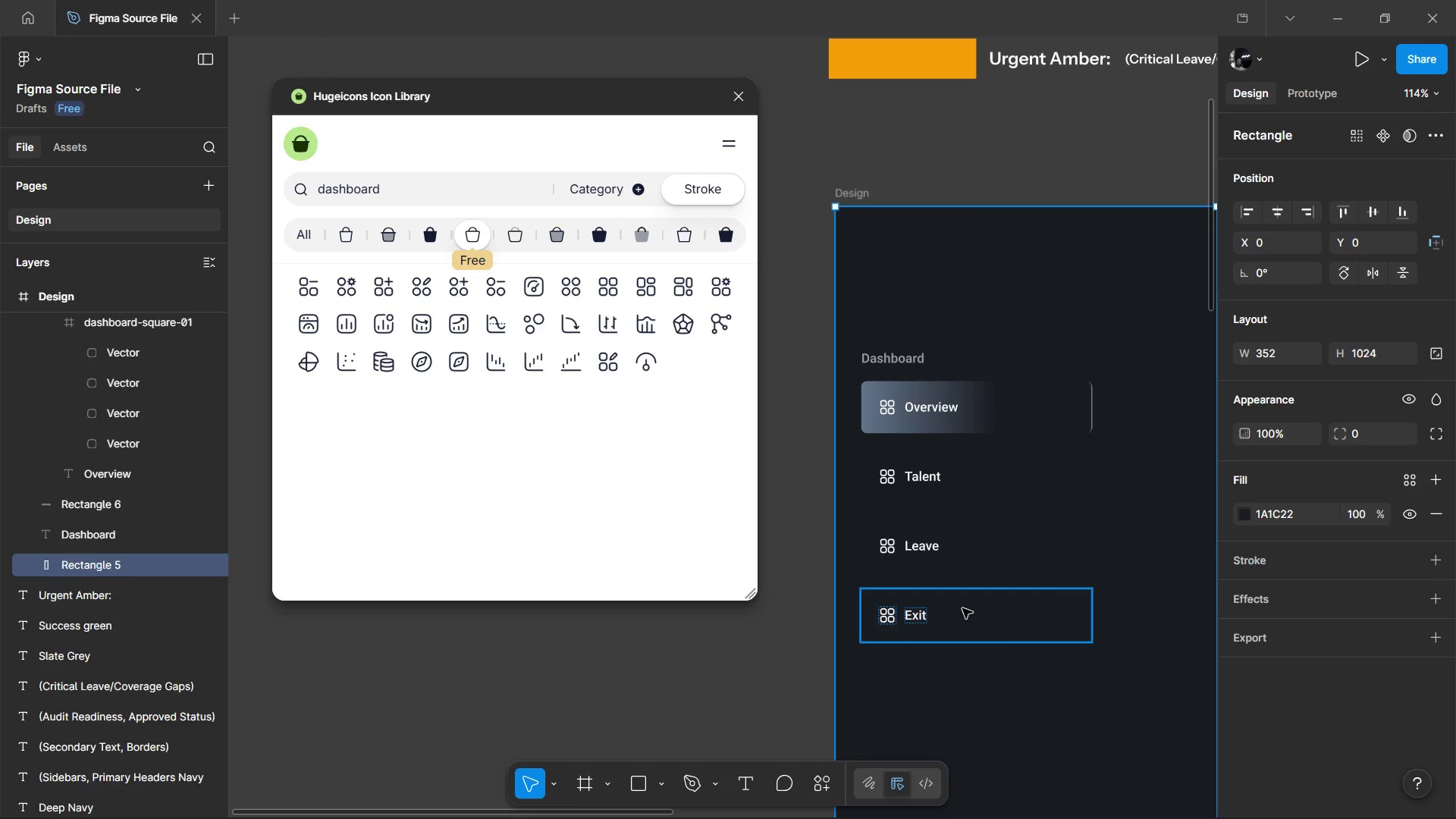 
hold_key(key=ShiftLeft, duration=1.02)
triple_click([912, 532])
 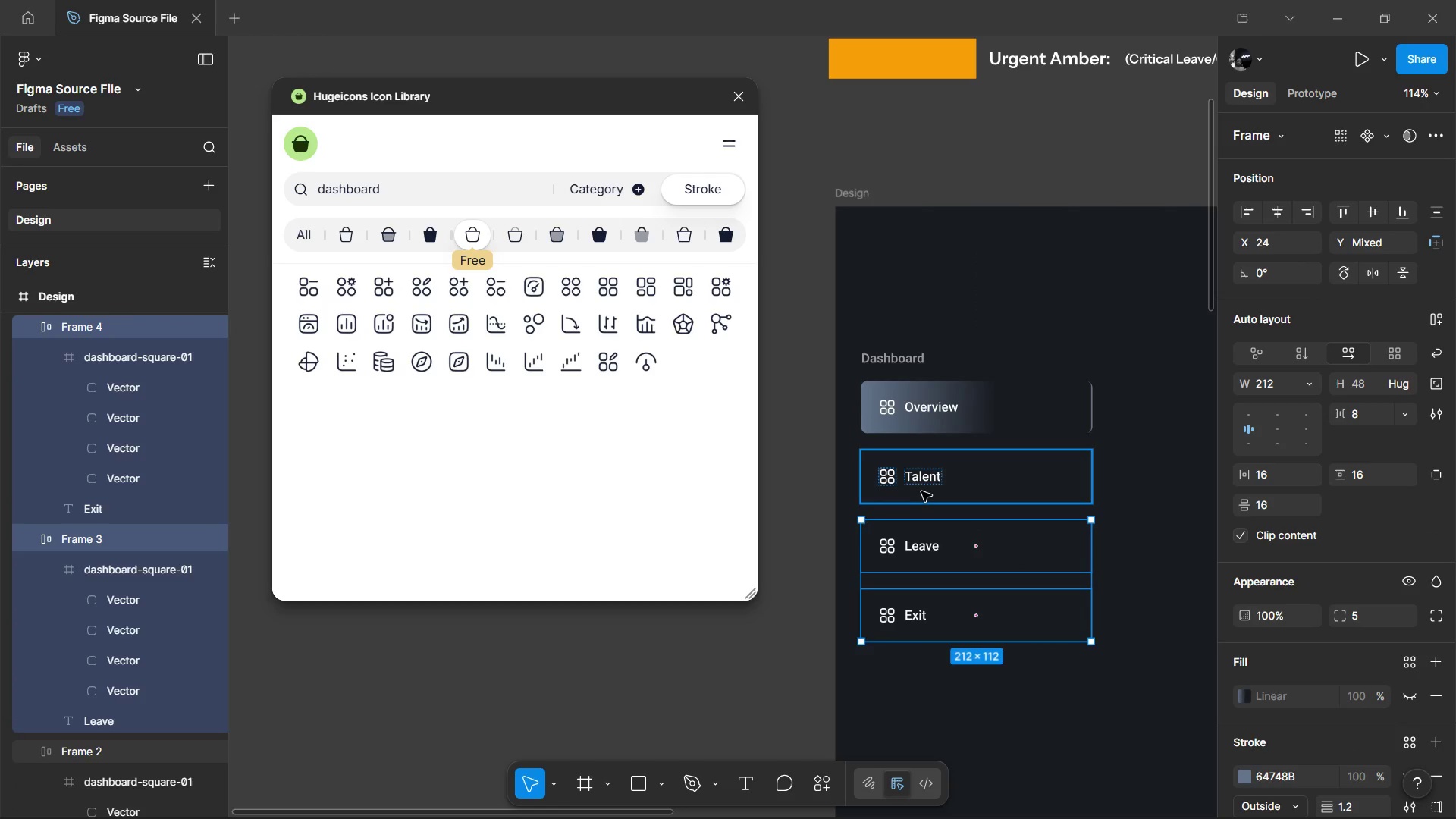 
triple_click([921, 491])
 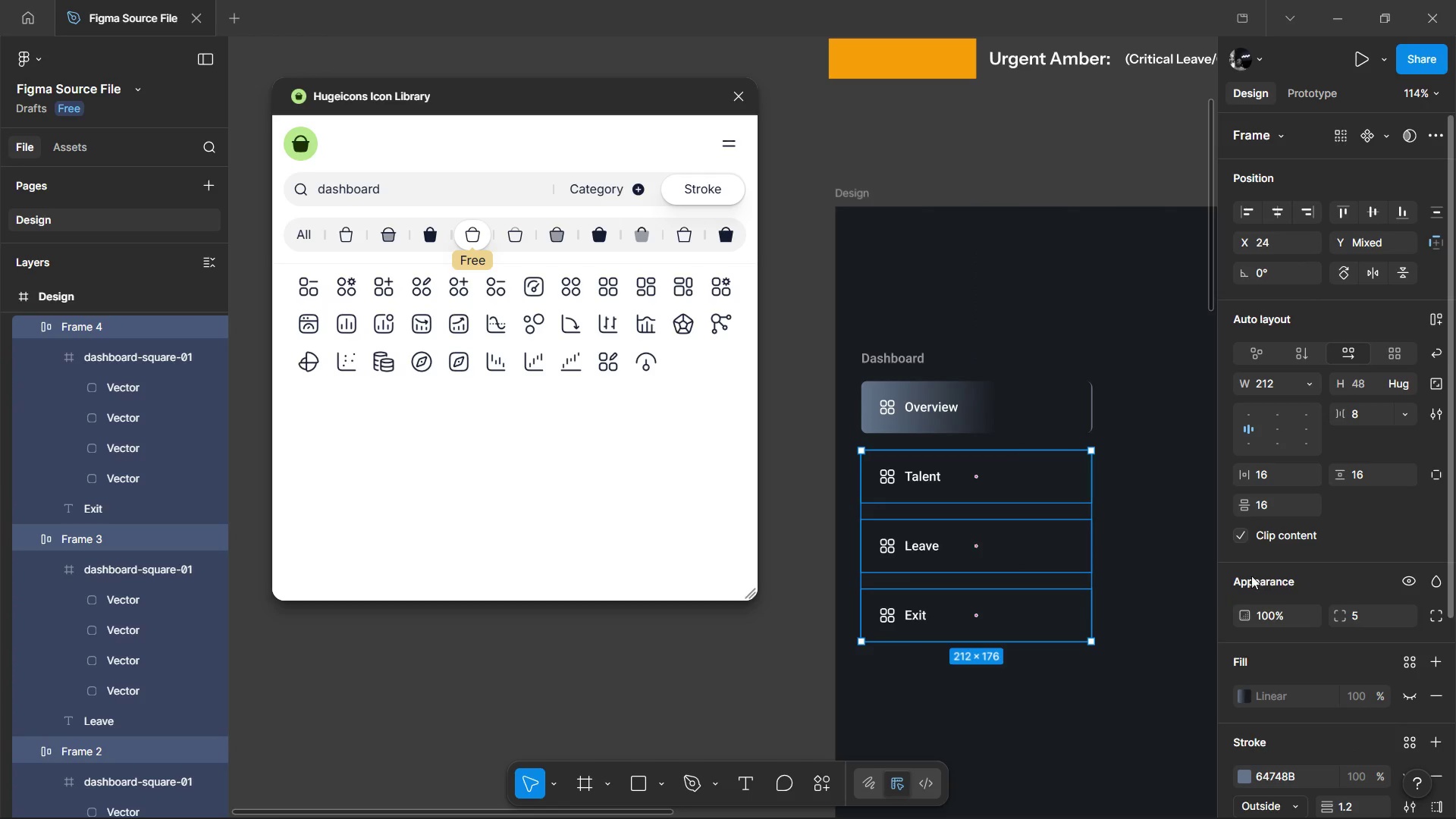 
key(Alt+AltLeft)
 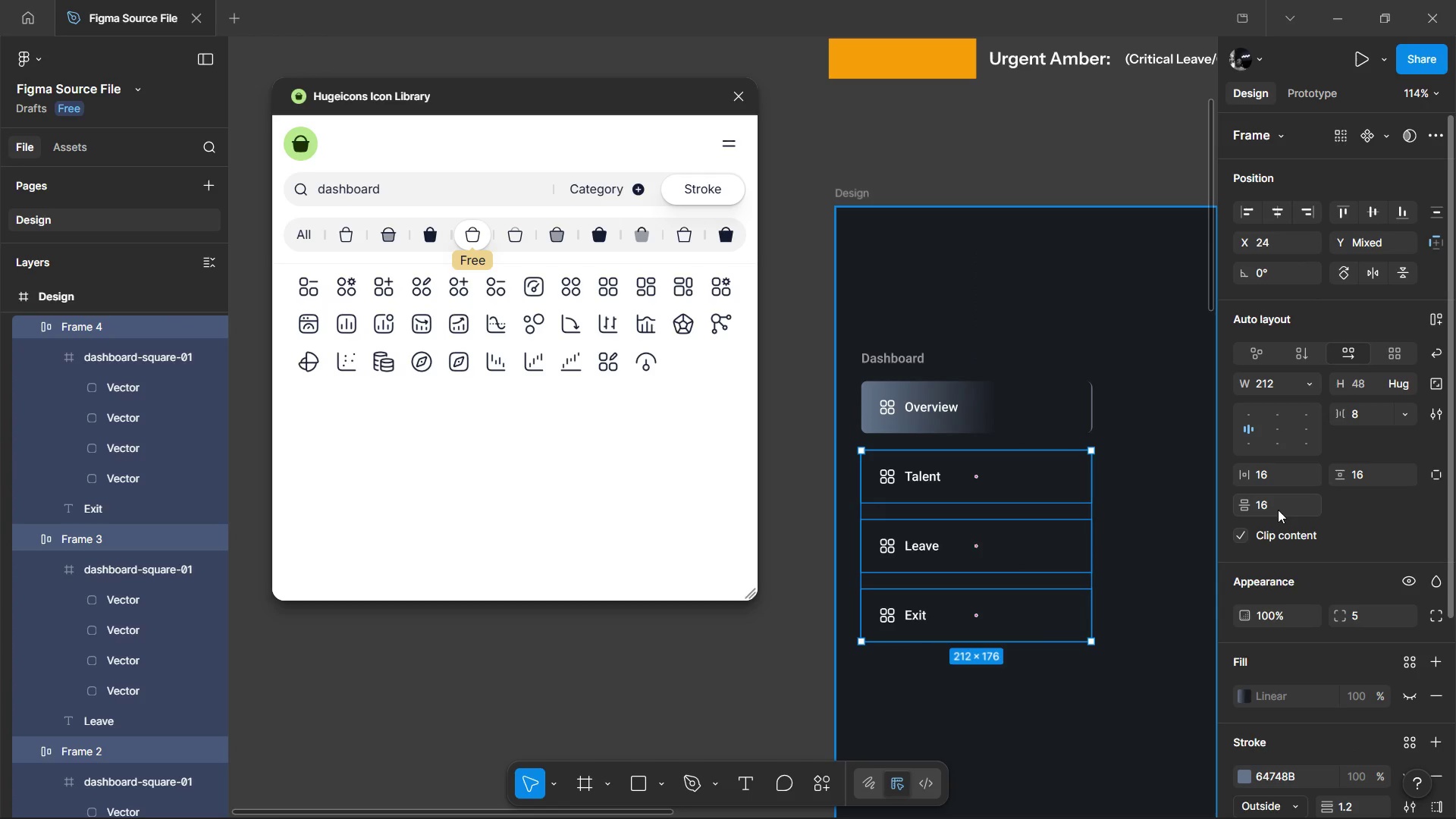 
left_click([1279, 496])
 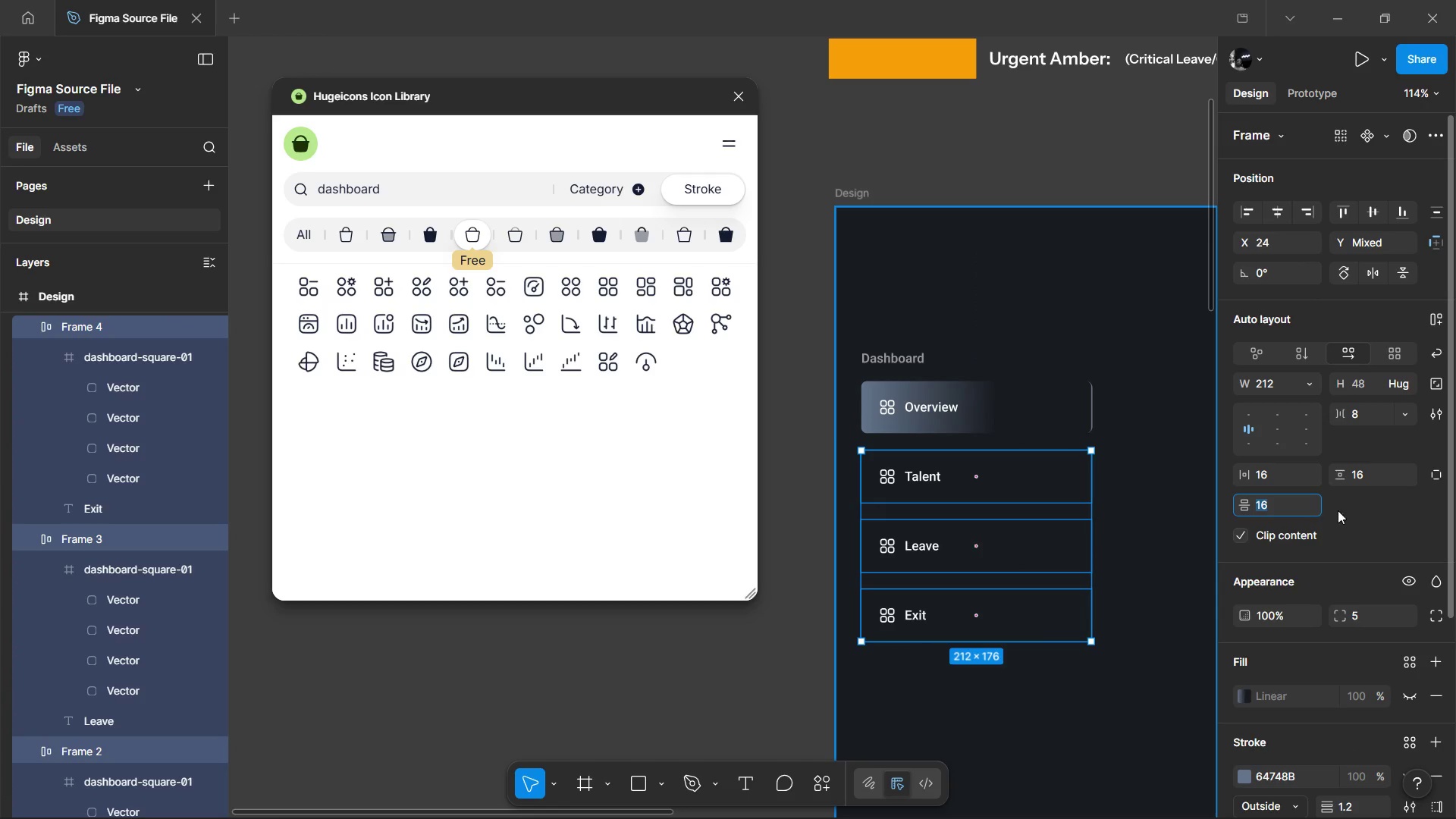 
key(8)
 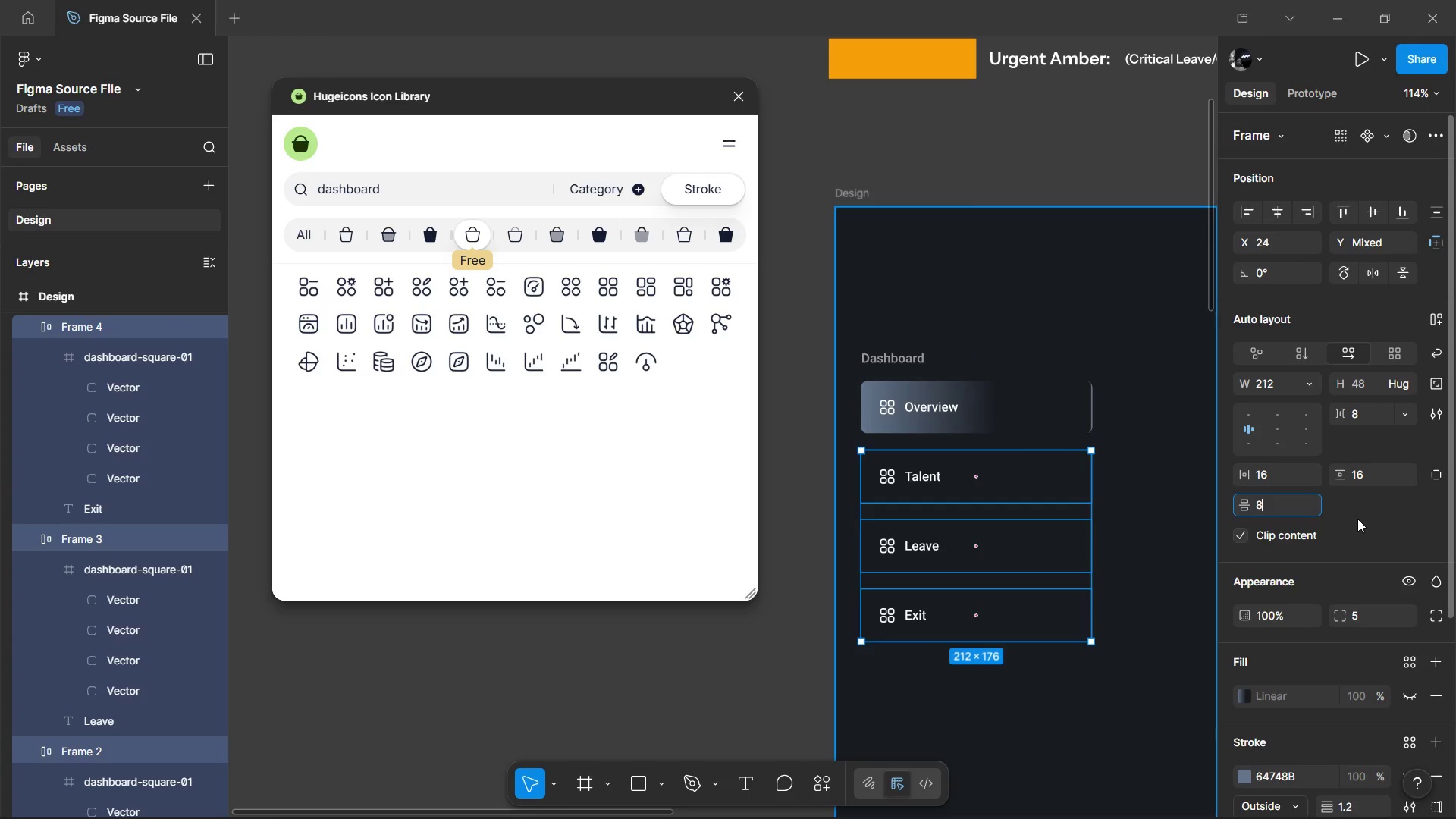 
left_click([1357, 519])
 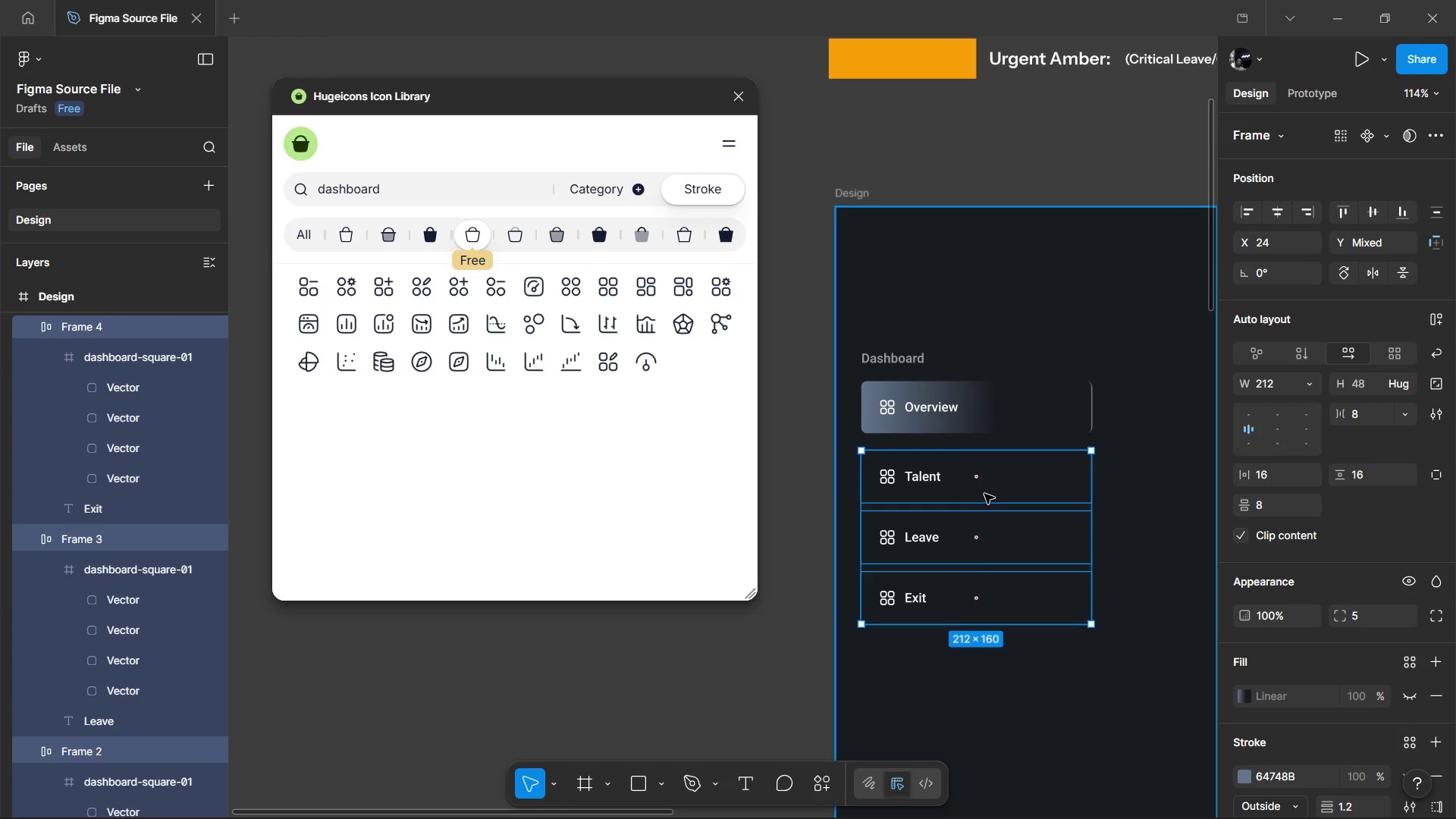 
key(Alt+Shift+ArrowUp)
 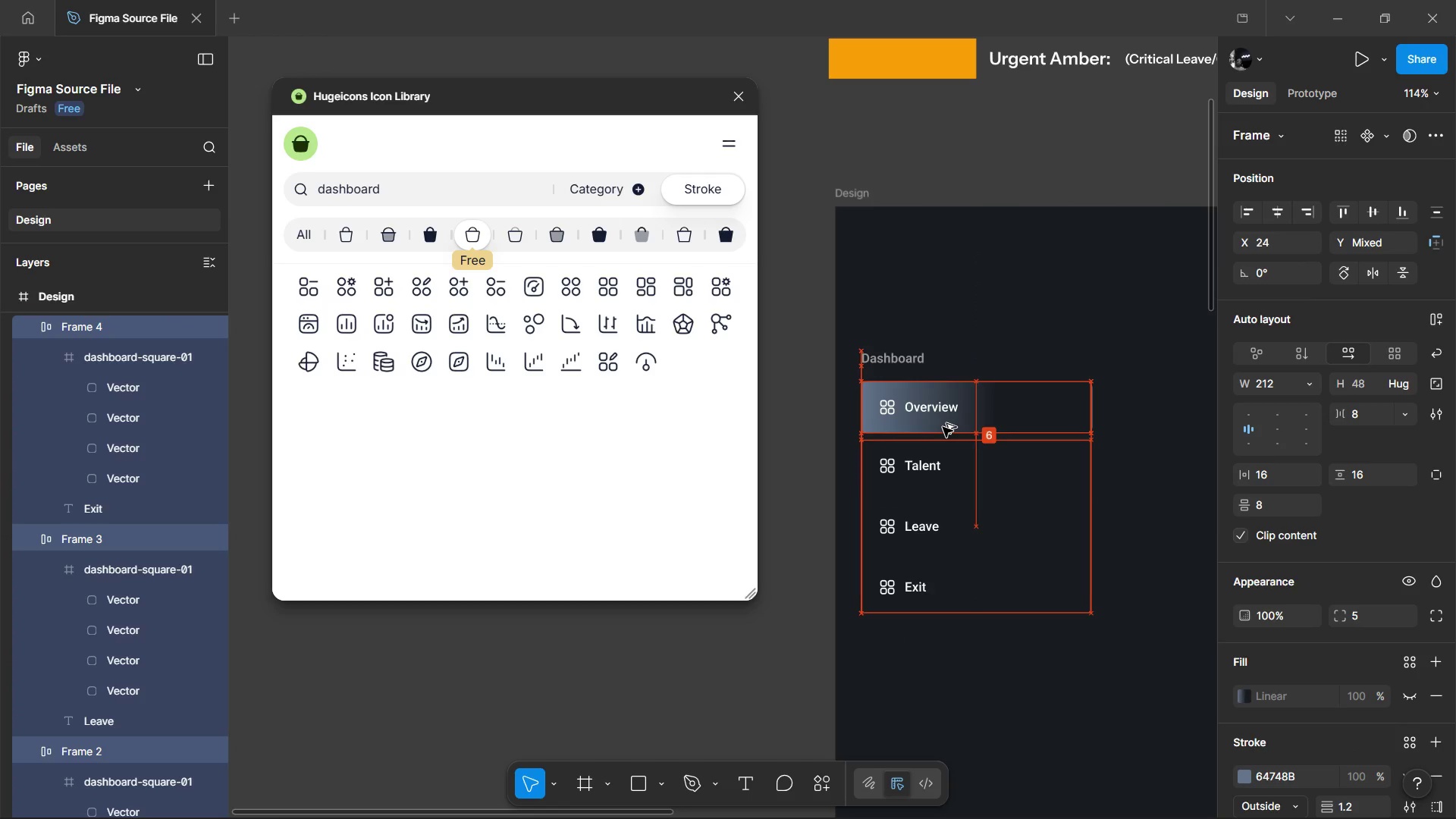 
key(Alt+ArrowDown)
 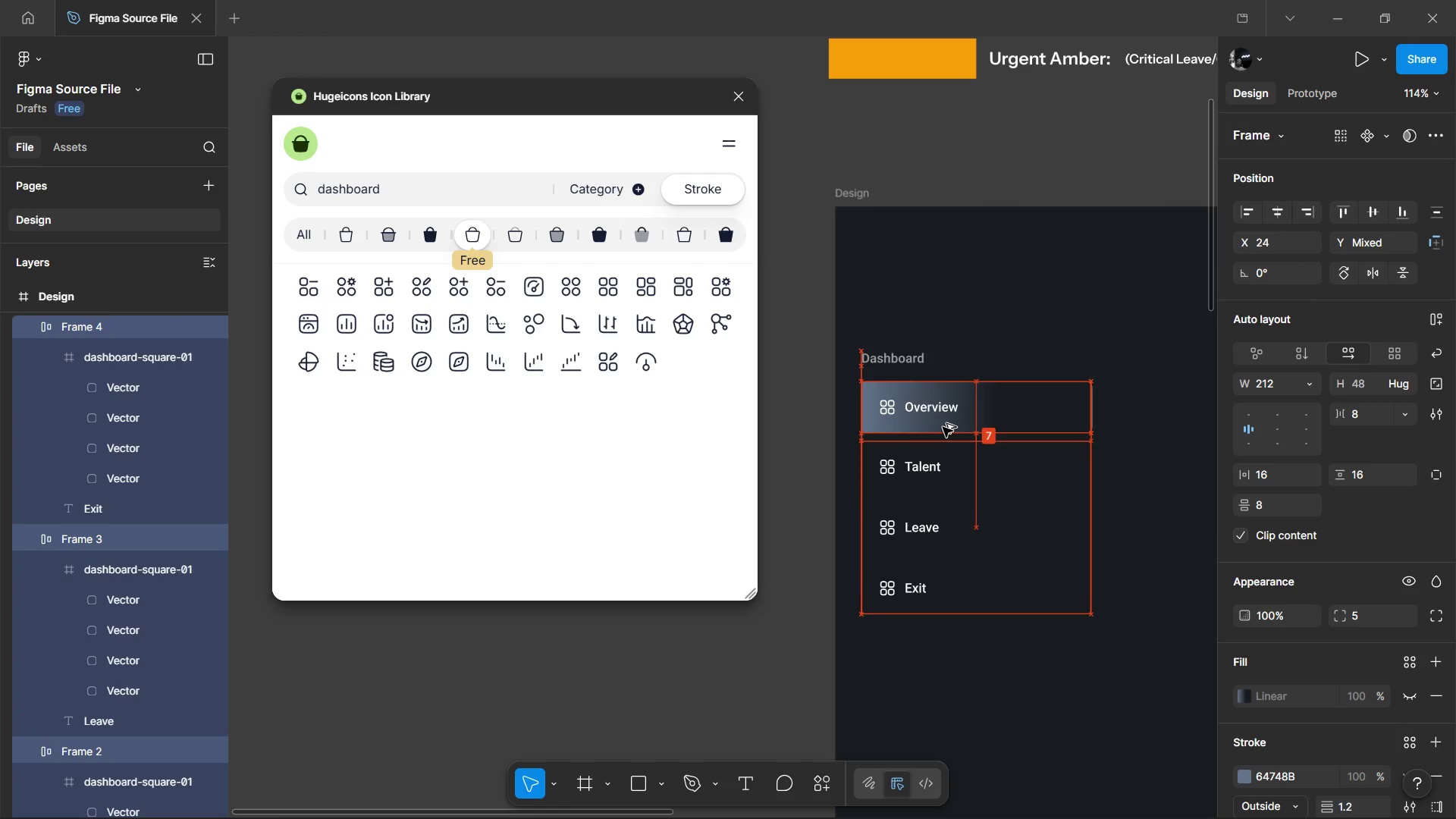 
key(Alt+ArrowDown)
 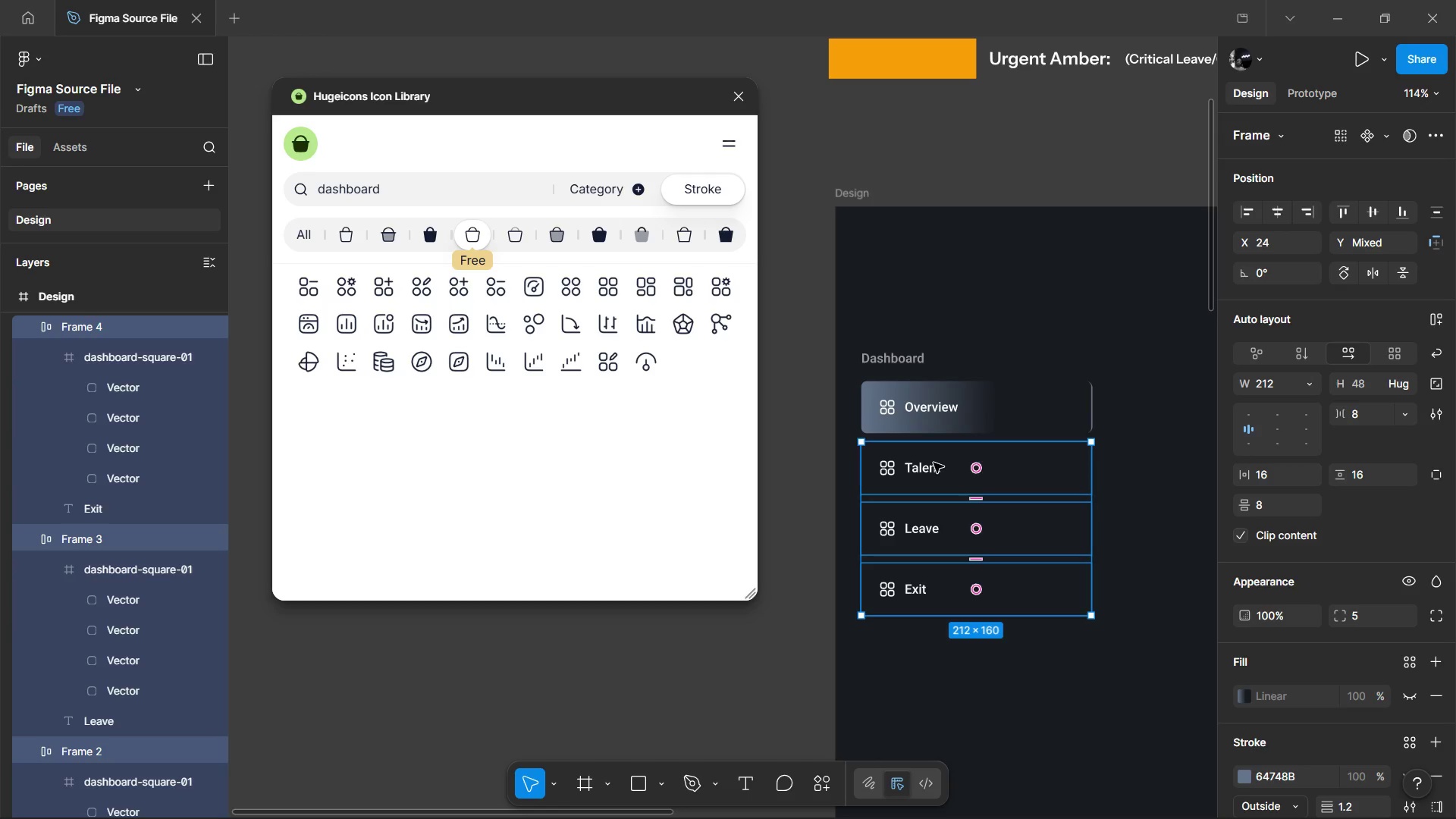 
left_click([934, 463])
 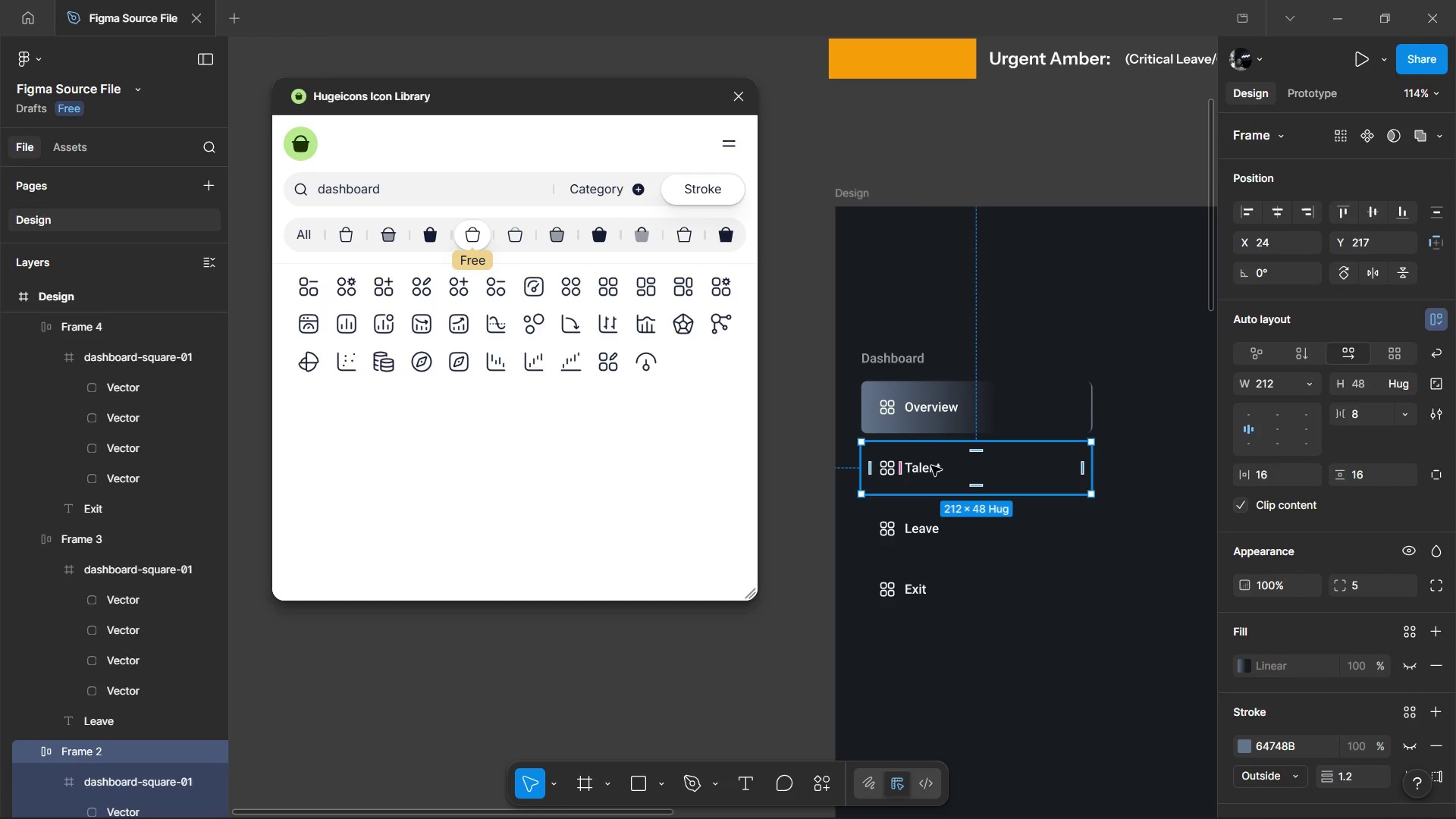 
key(Alt+AltLeft)
 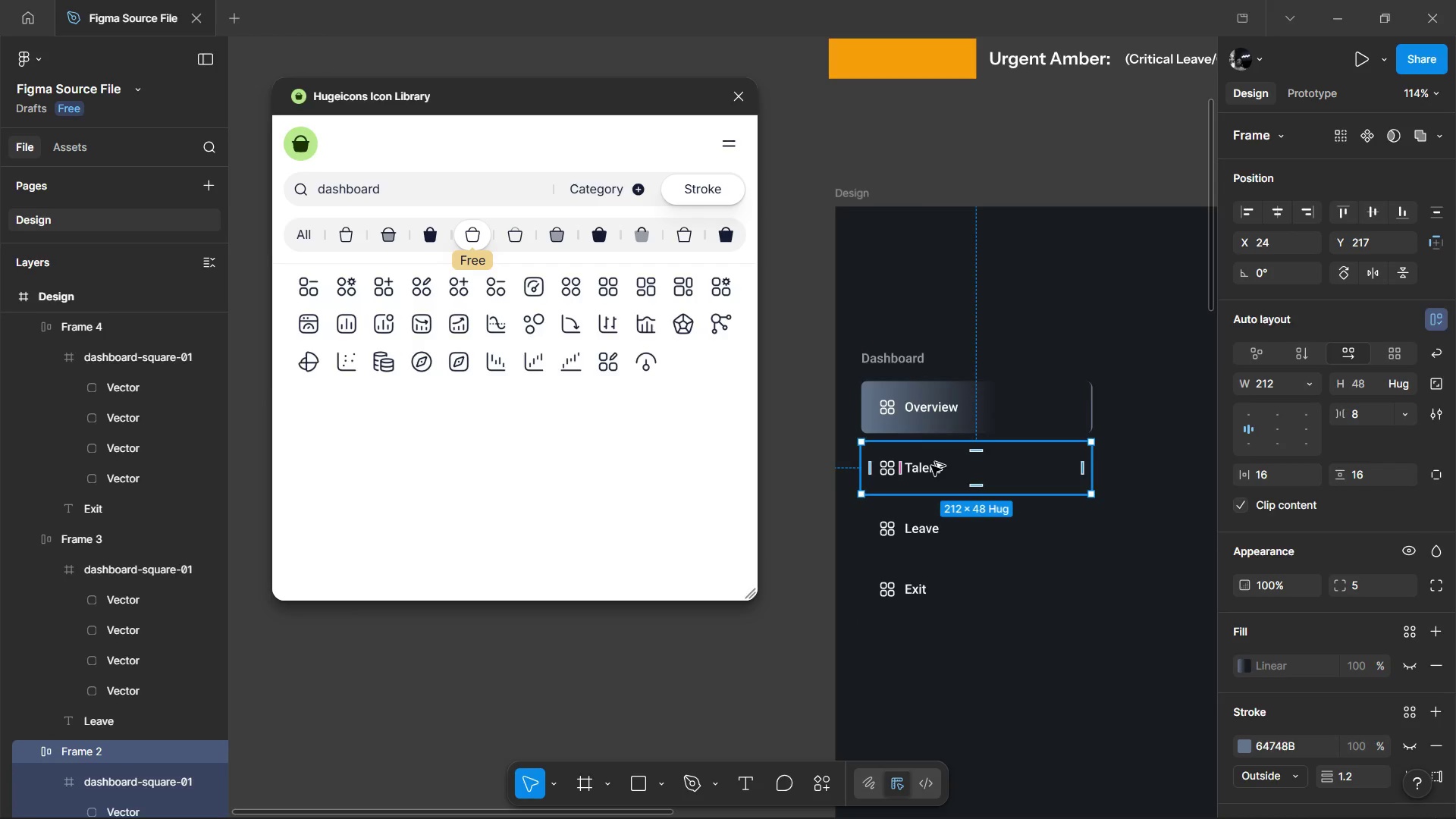 
key(Alt+Tab)